 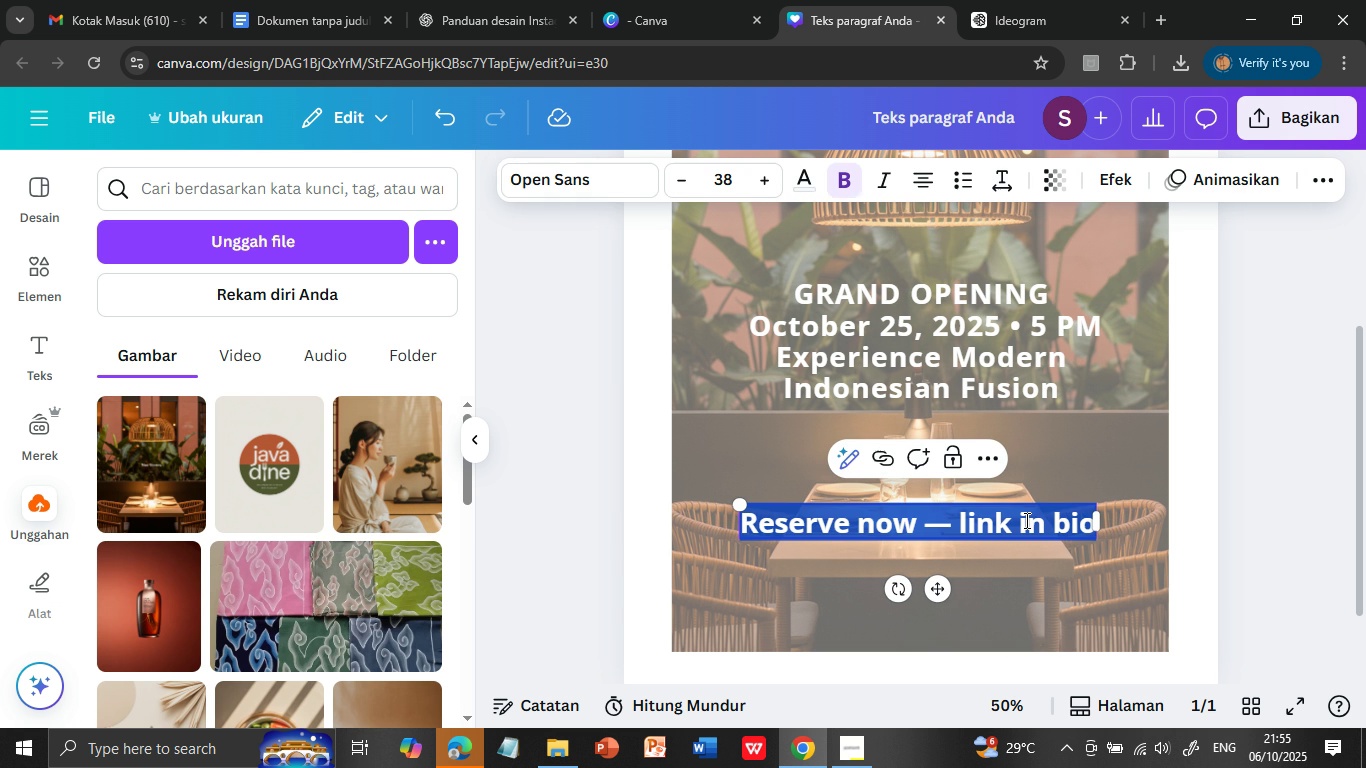 
triple_click([1025, 520])
 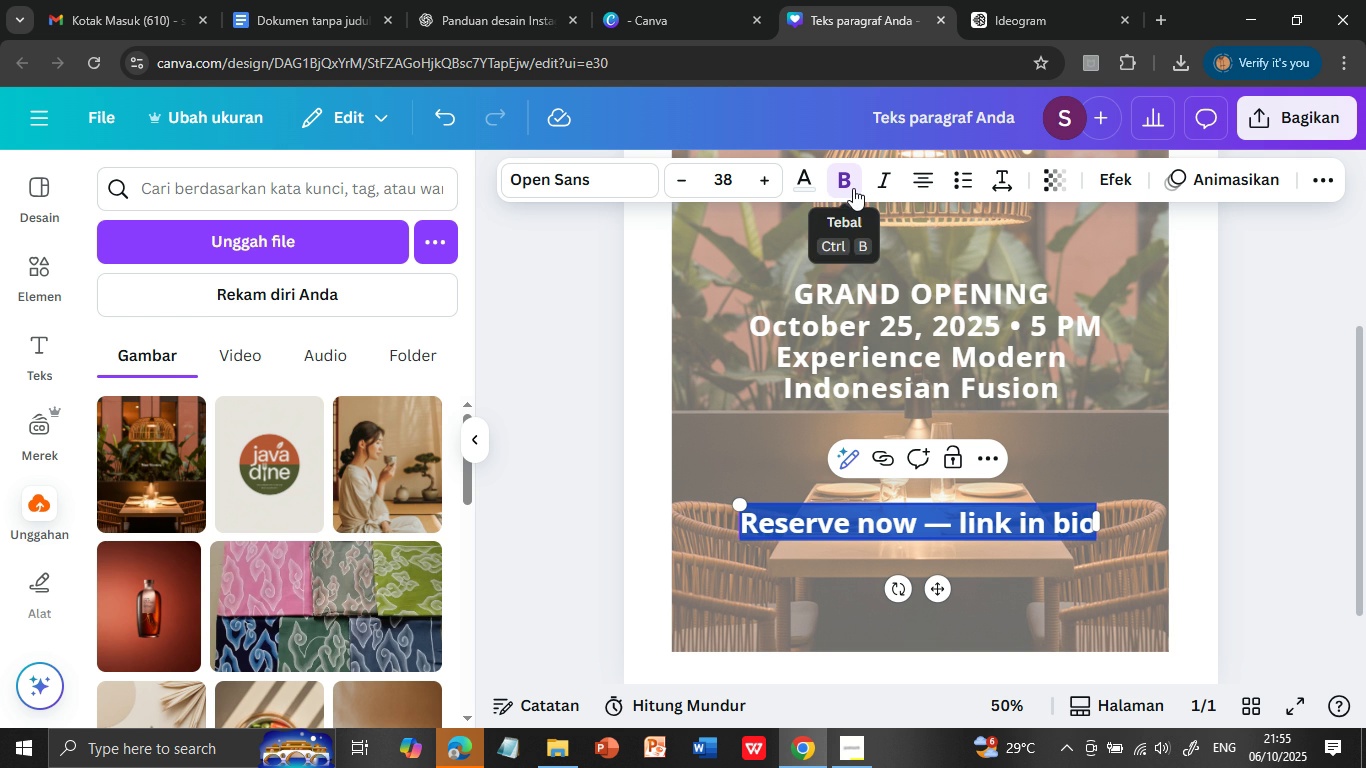 
left_click([811, 179])
 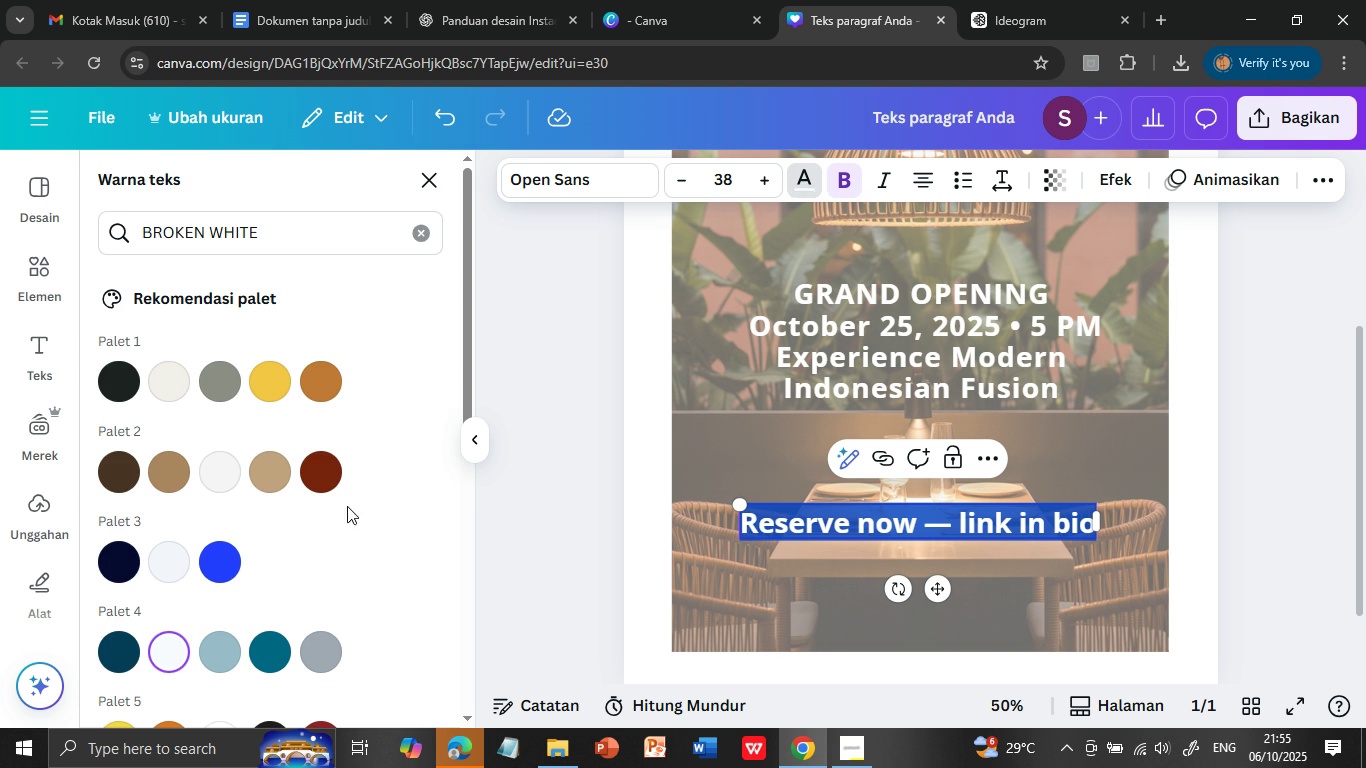 
left_click([270, 475])
 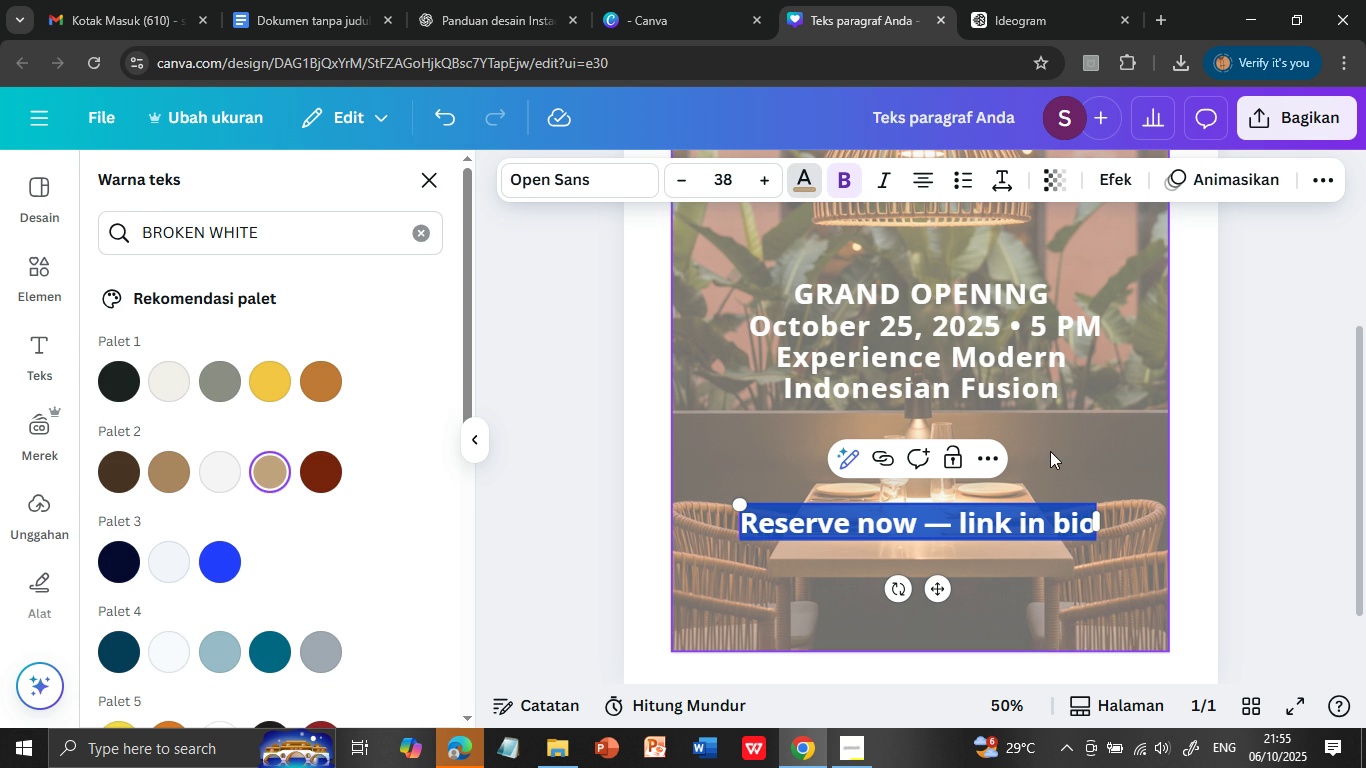 
left_click([1050, 451])
 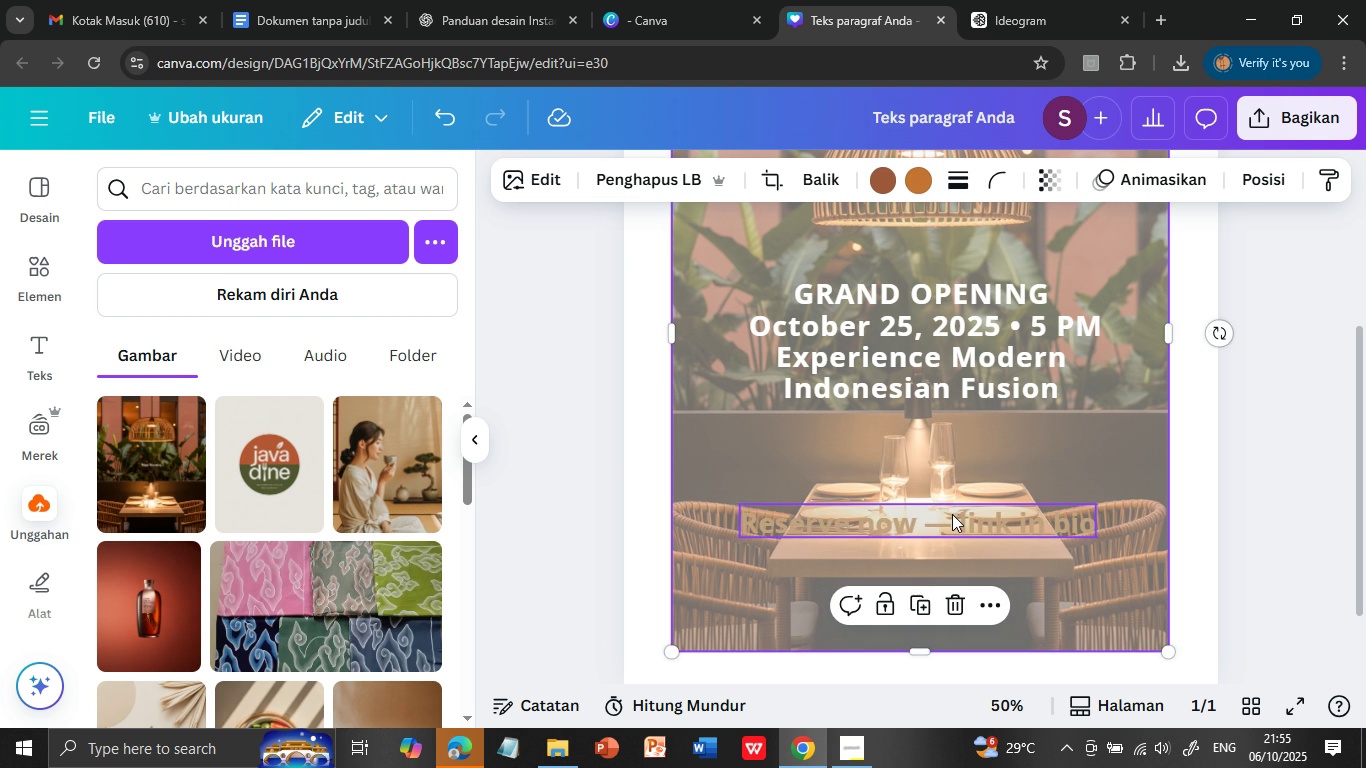 
left_click([952, 514])
 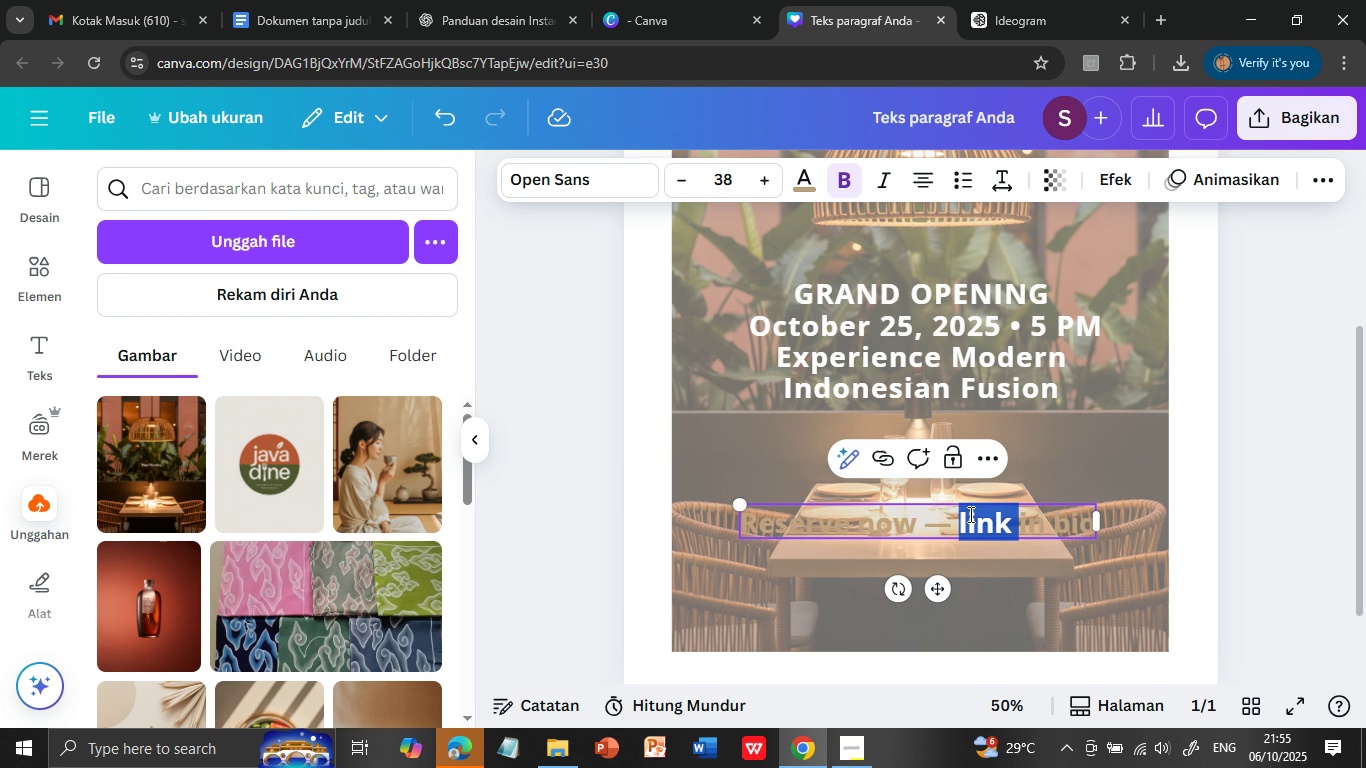 
double_click([957, 514])
 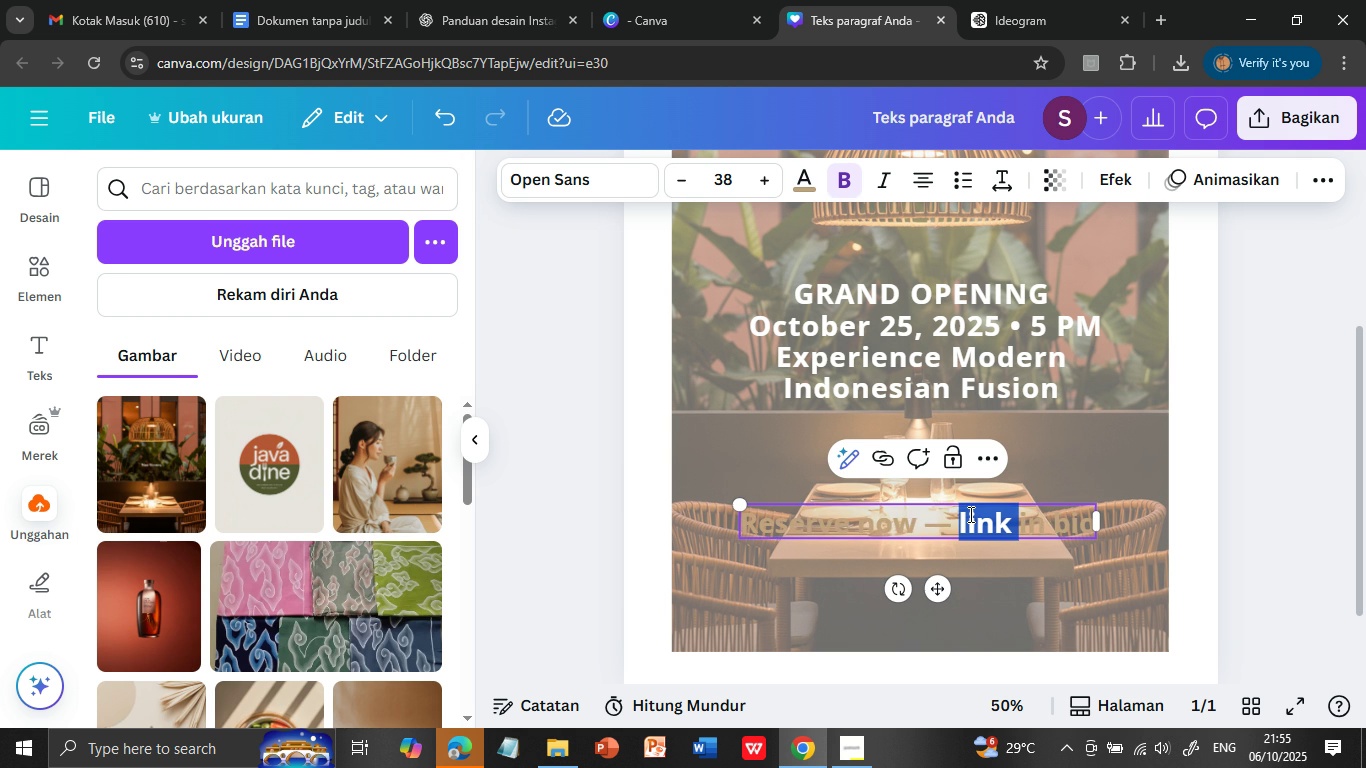 
triple_click([957, 514])
 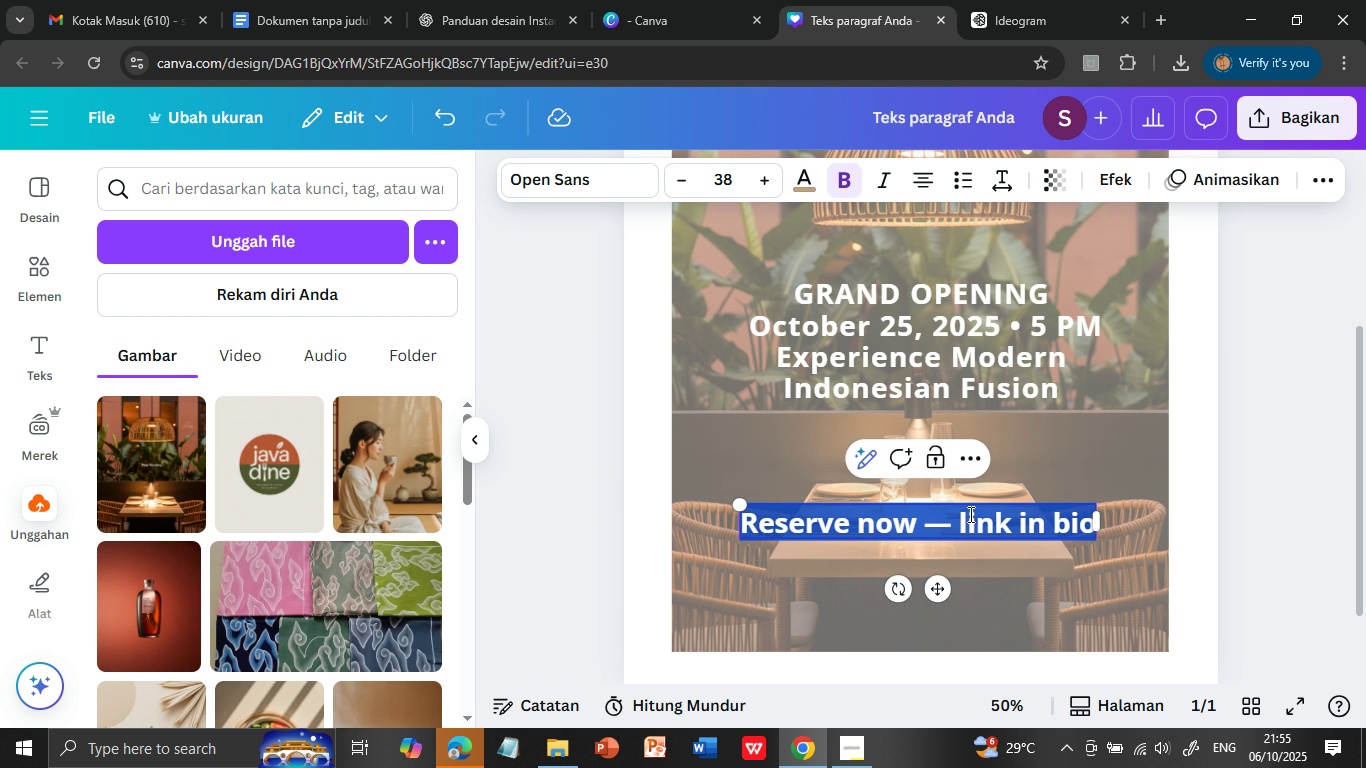 
triple_click([969, 514])
 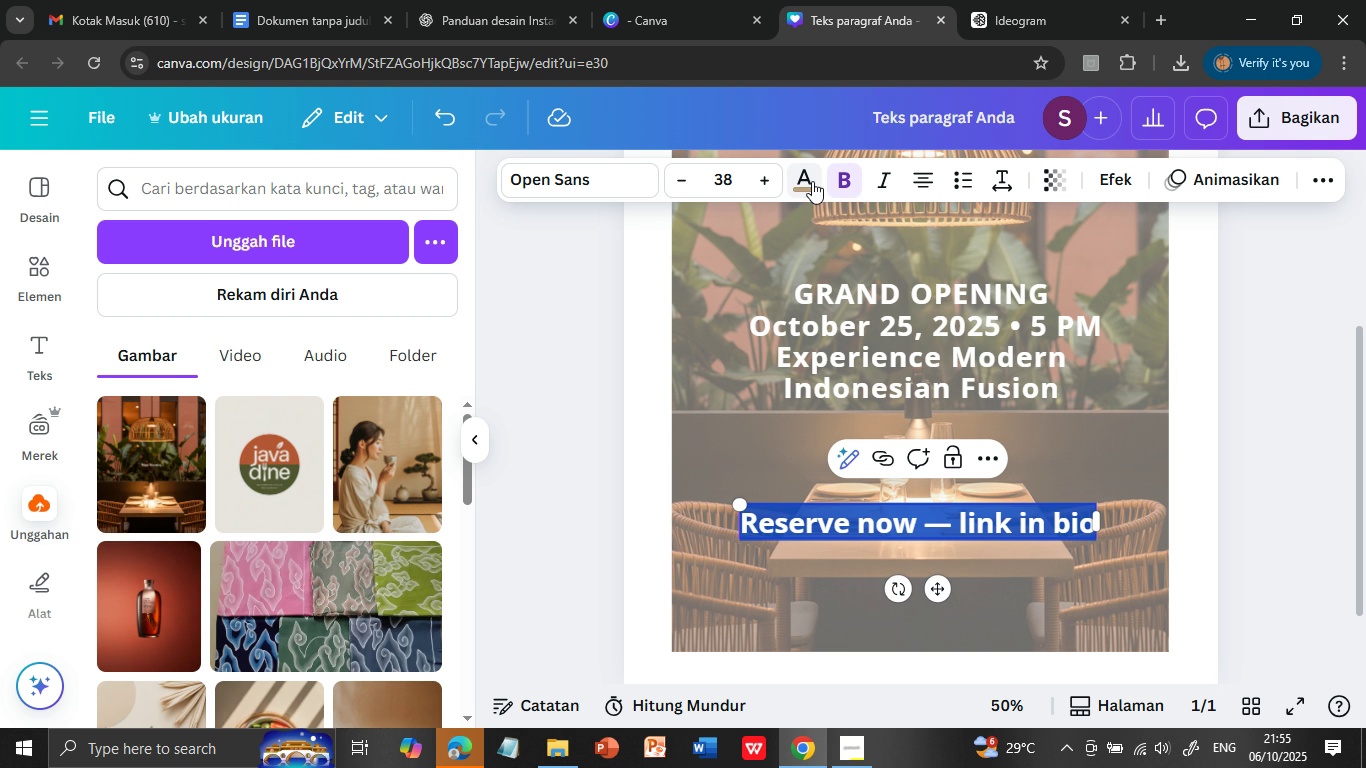 
left_click([812, 181])
 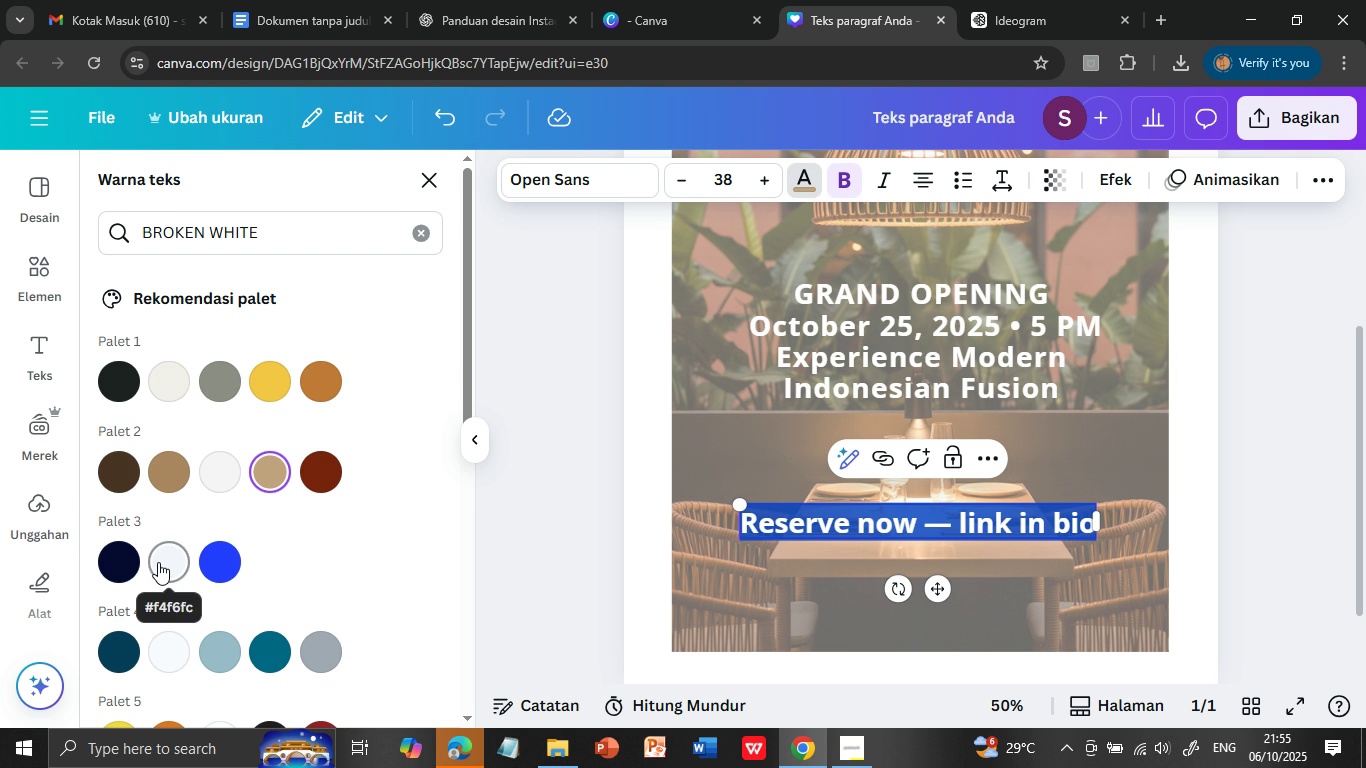 
left_click([174, 647])
 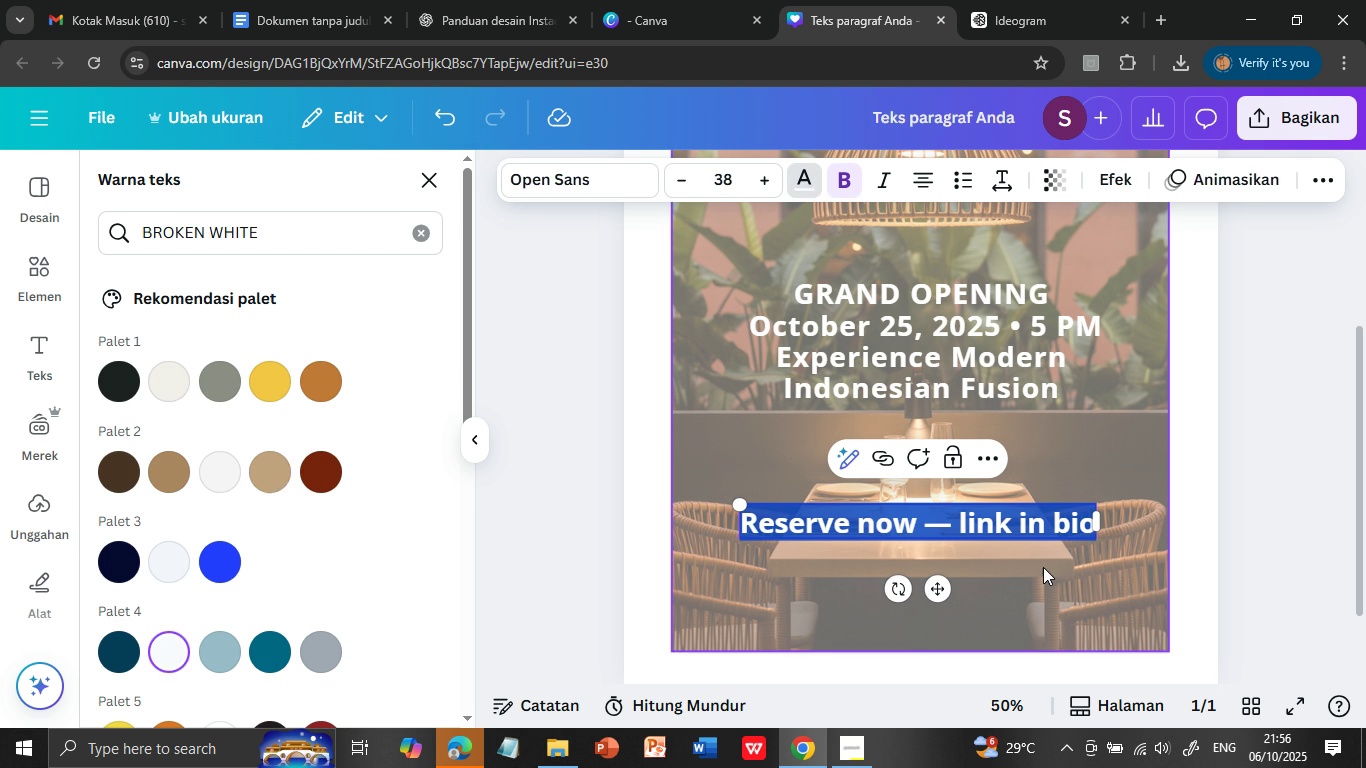 
left_click([1043, 567])
 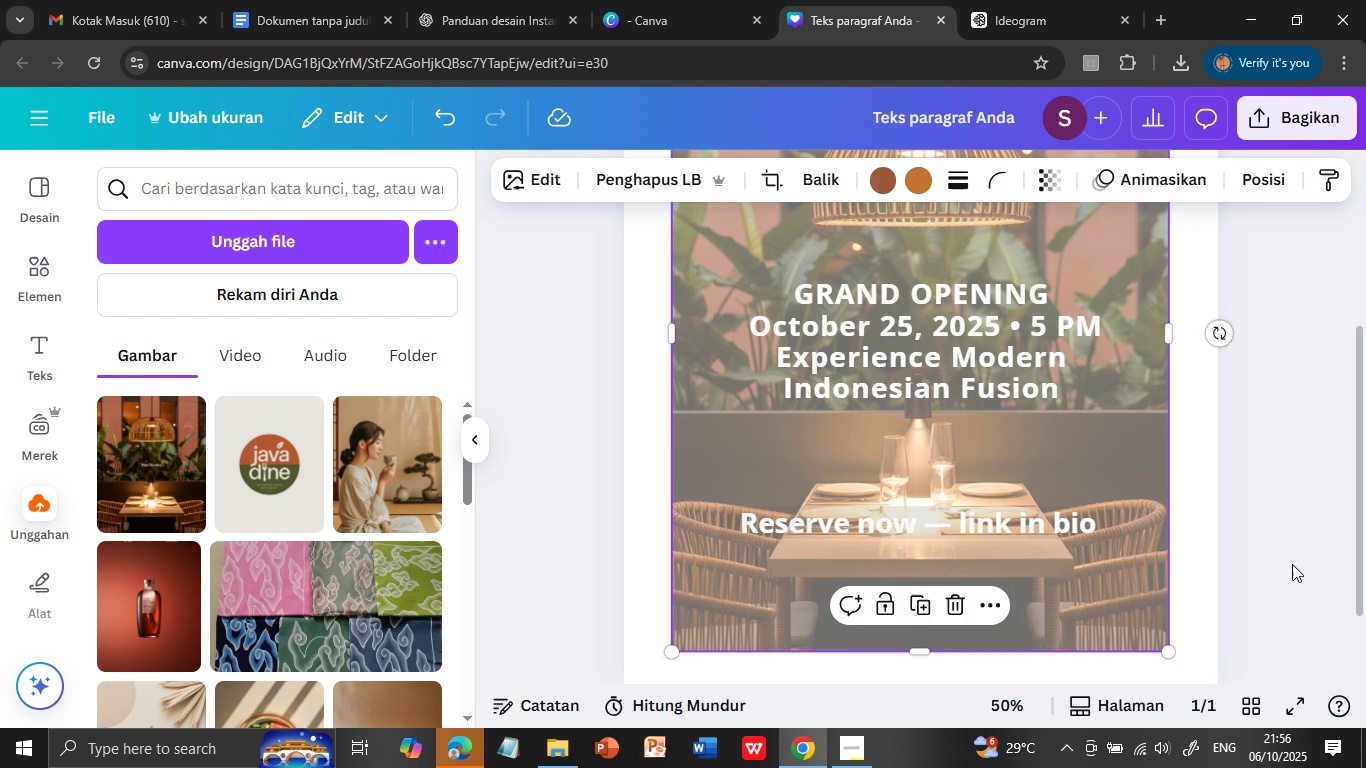 
left_click([1292, 564])
 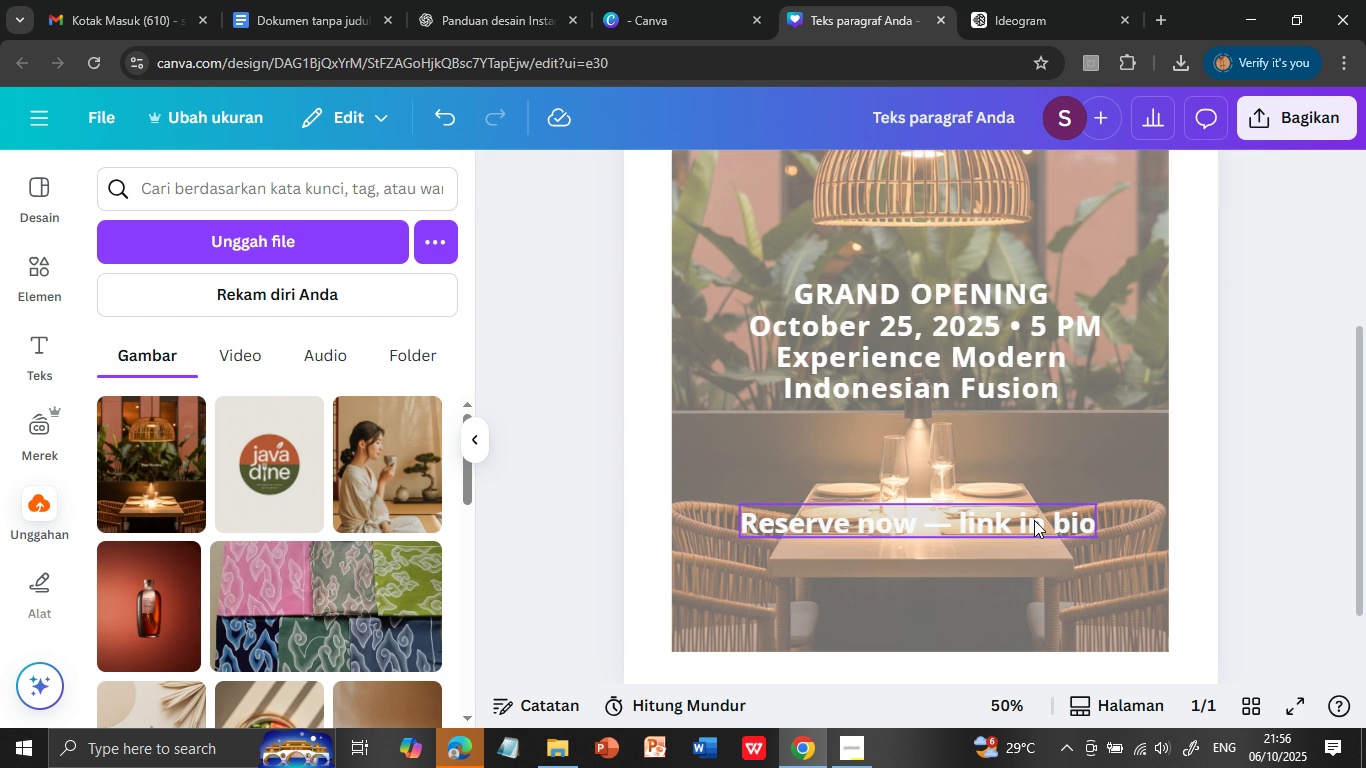 
left_click([1034, 520])